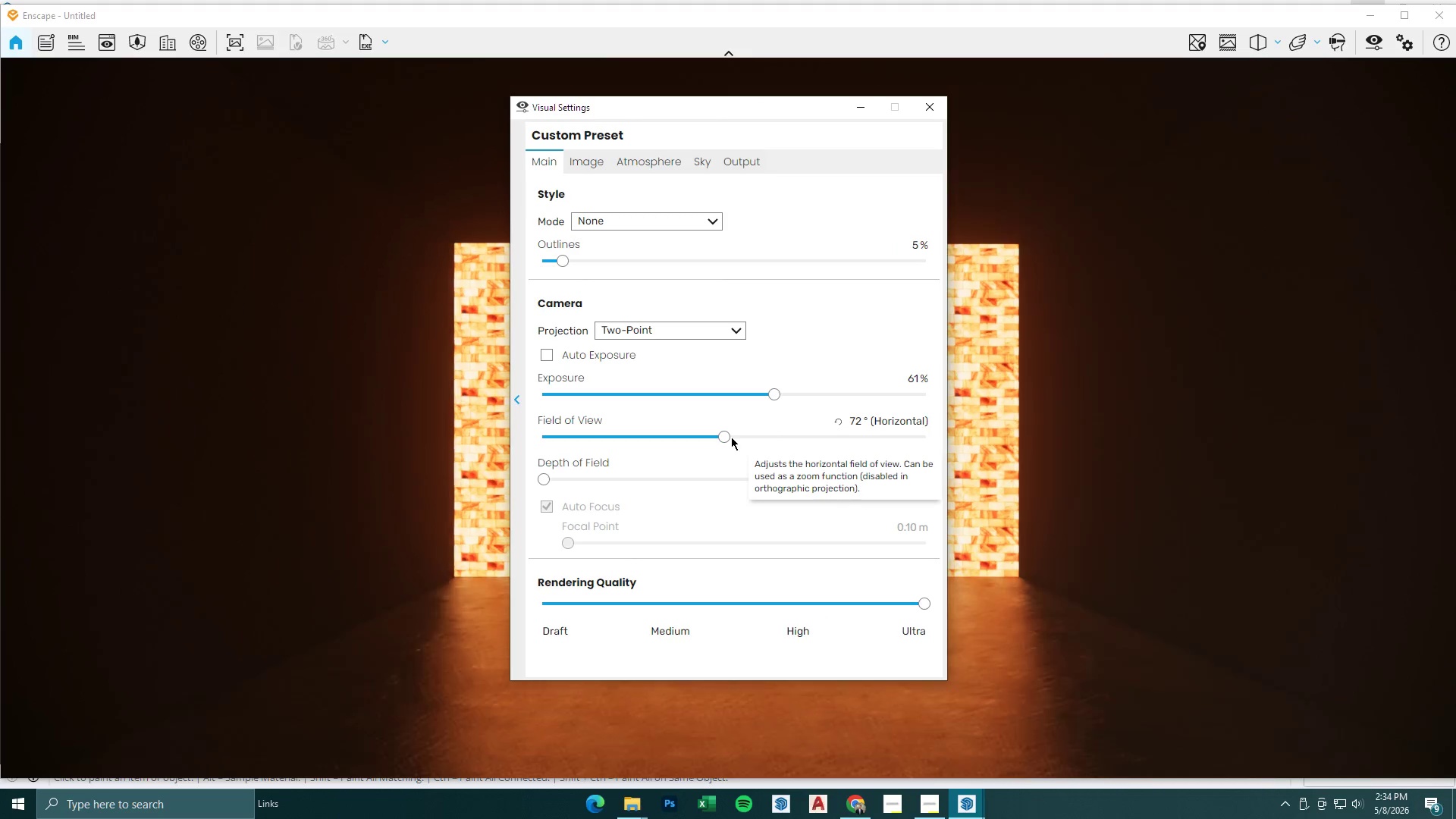 
left_click_drag(start_coordinate=[726, 437], to_coordinate=[720, 435])
 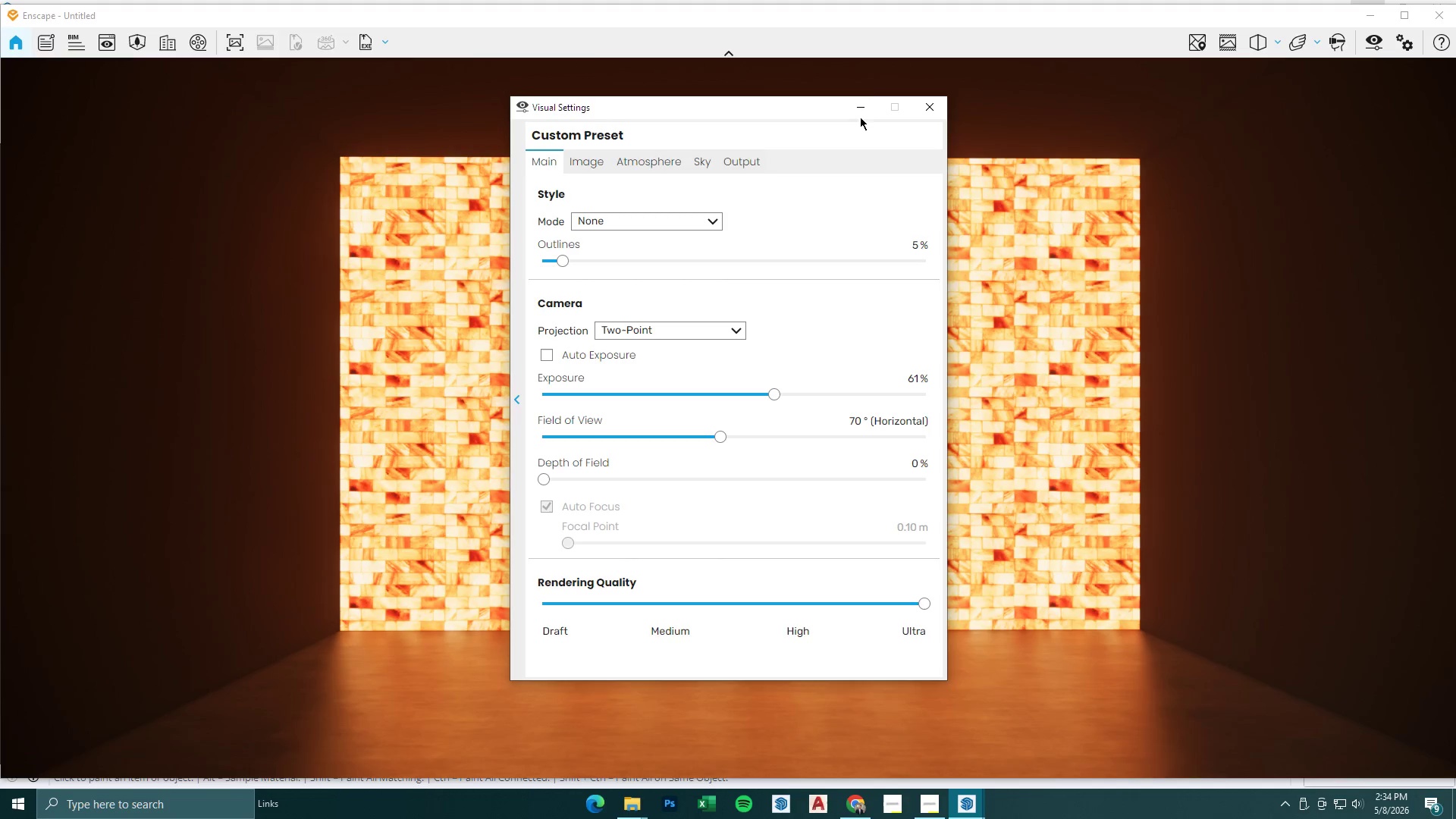 
left_click_drag(start_coordinate=[856, 102], to_coordinate=[854, 108])
 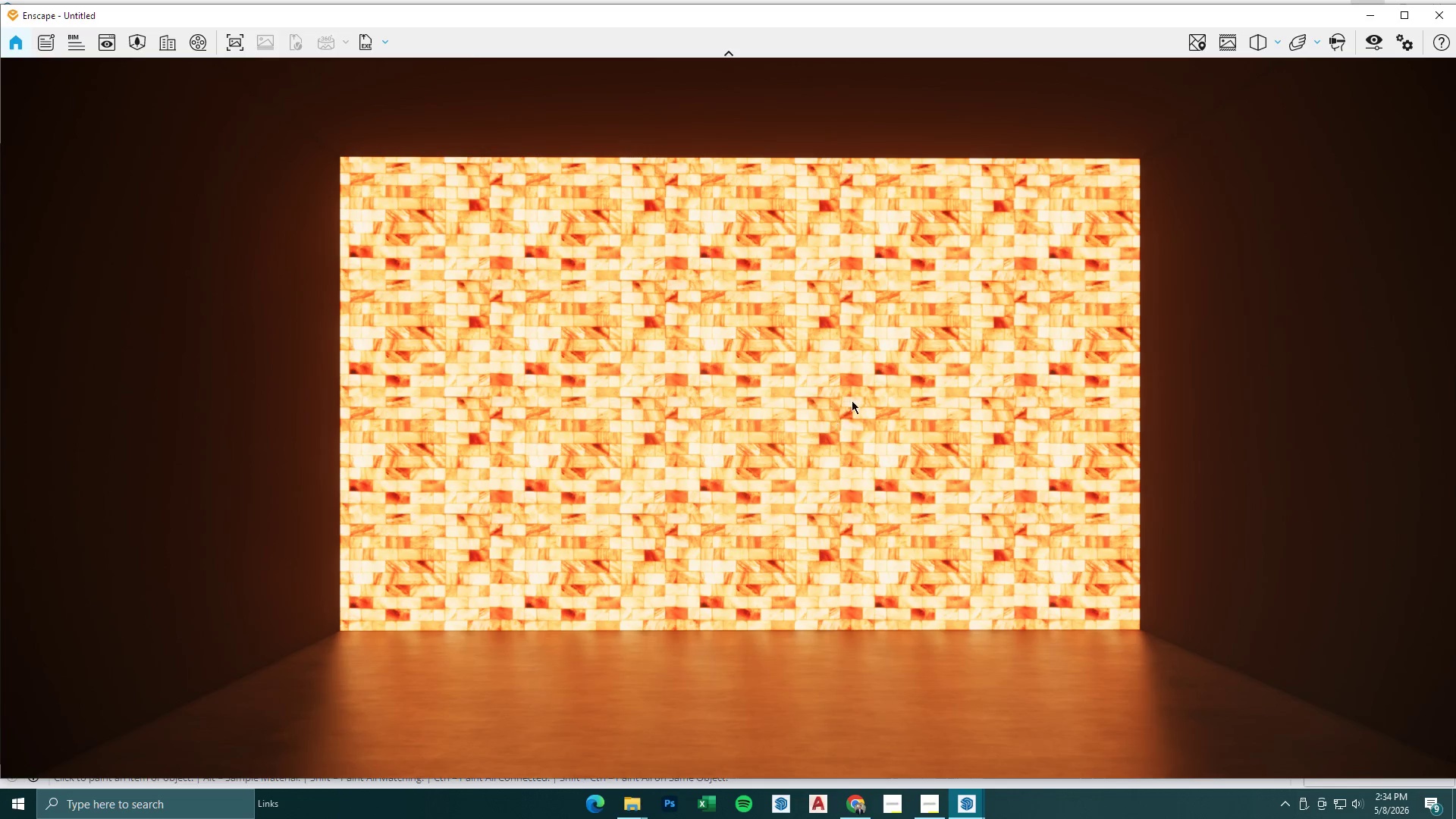 
left_click([1376, 44])
 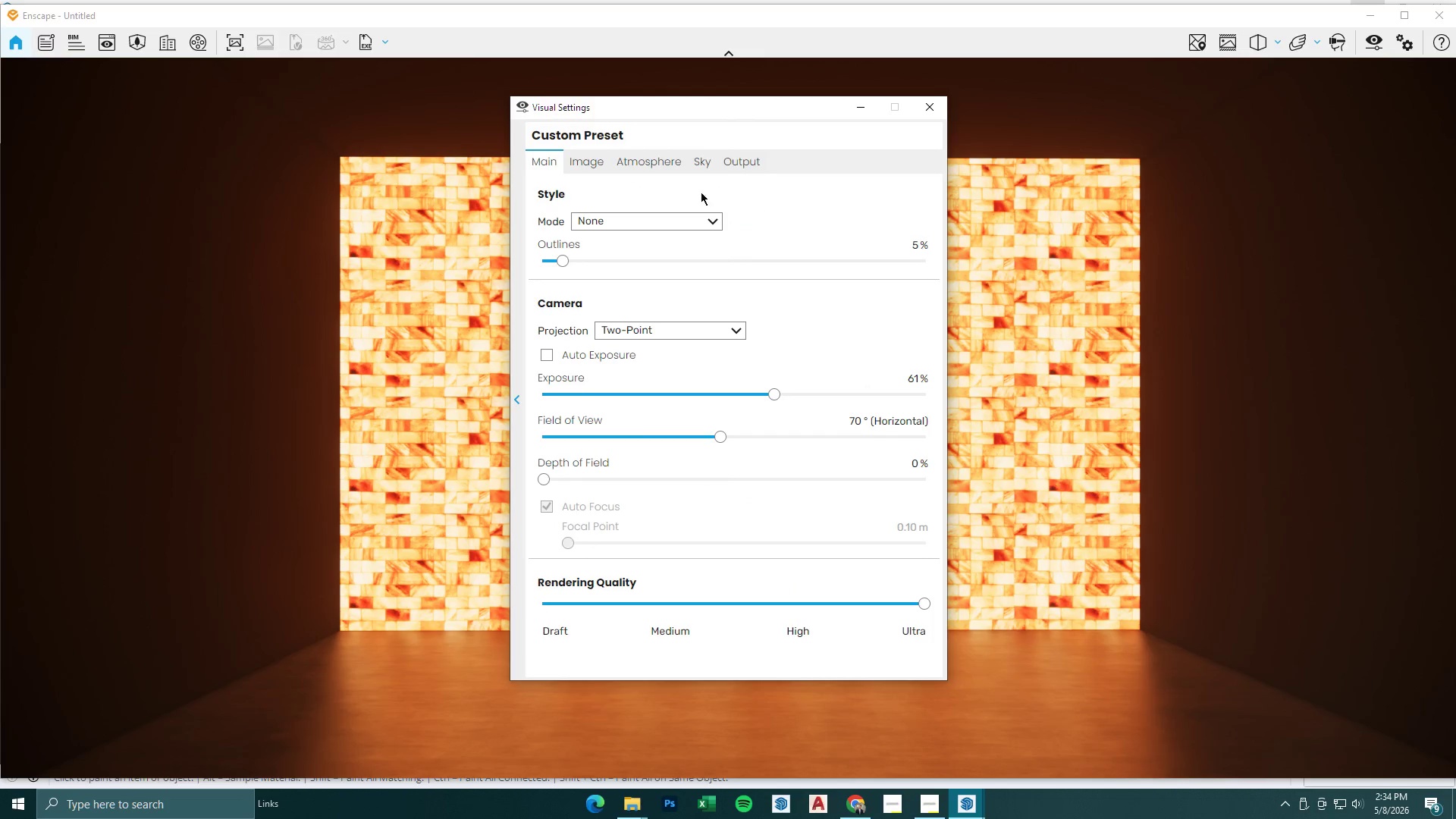 
left_click([656, 162])
 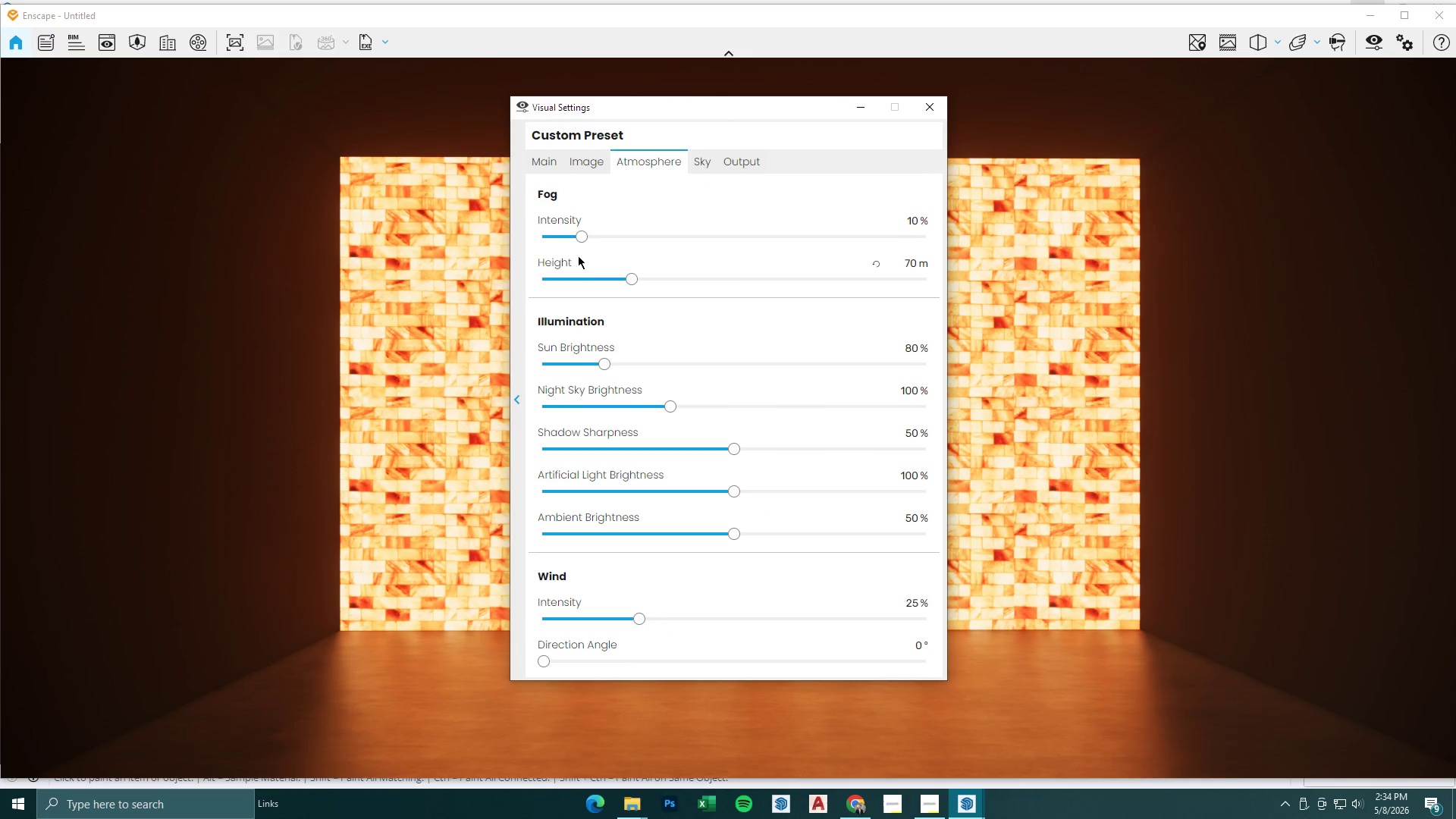 
left_click_drag(start_coordinate=[579, 237], to_coordinate=[494, 236])
 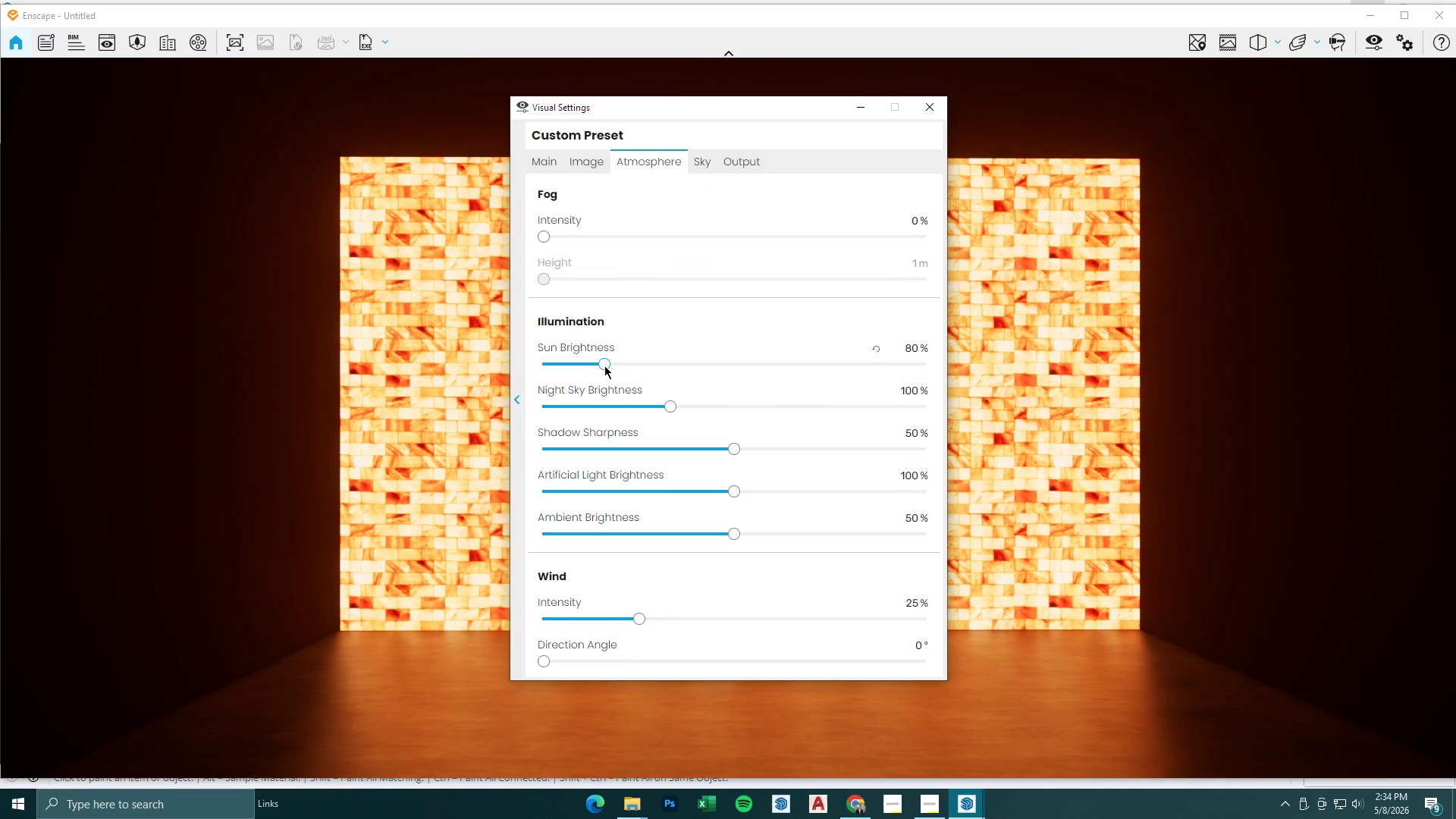 
left_click_drag(start_coordinate=[604, 366], to_coordinate=[553, 366])
 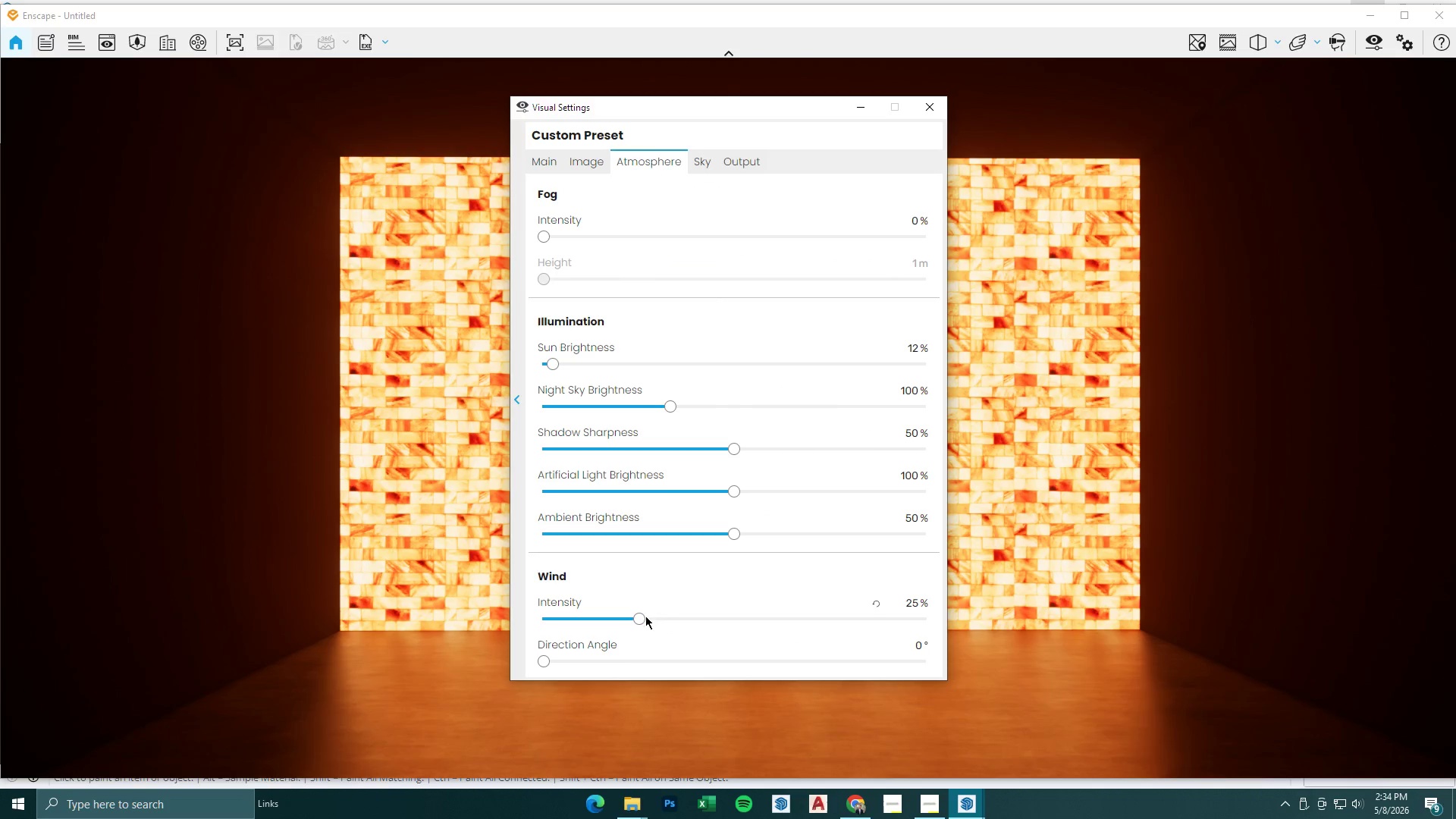 
left_click_drag(start_coordinate=[645, 617], to_coordinate=[485, 620])
 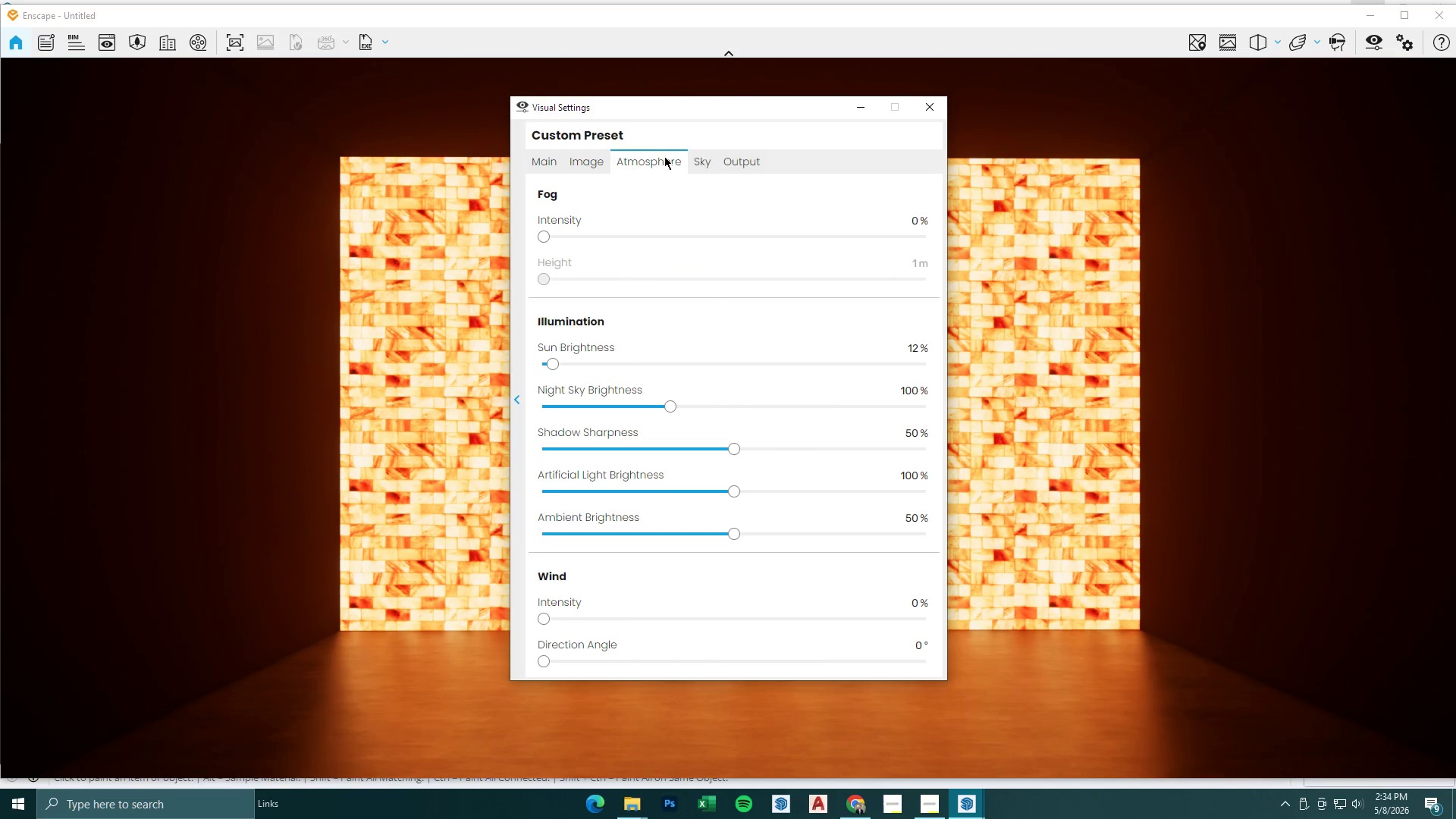 
double_click([697, 158])
 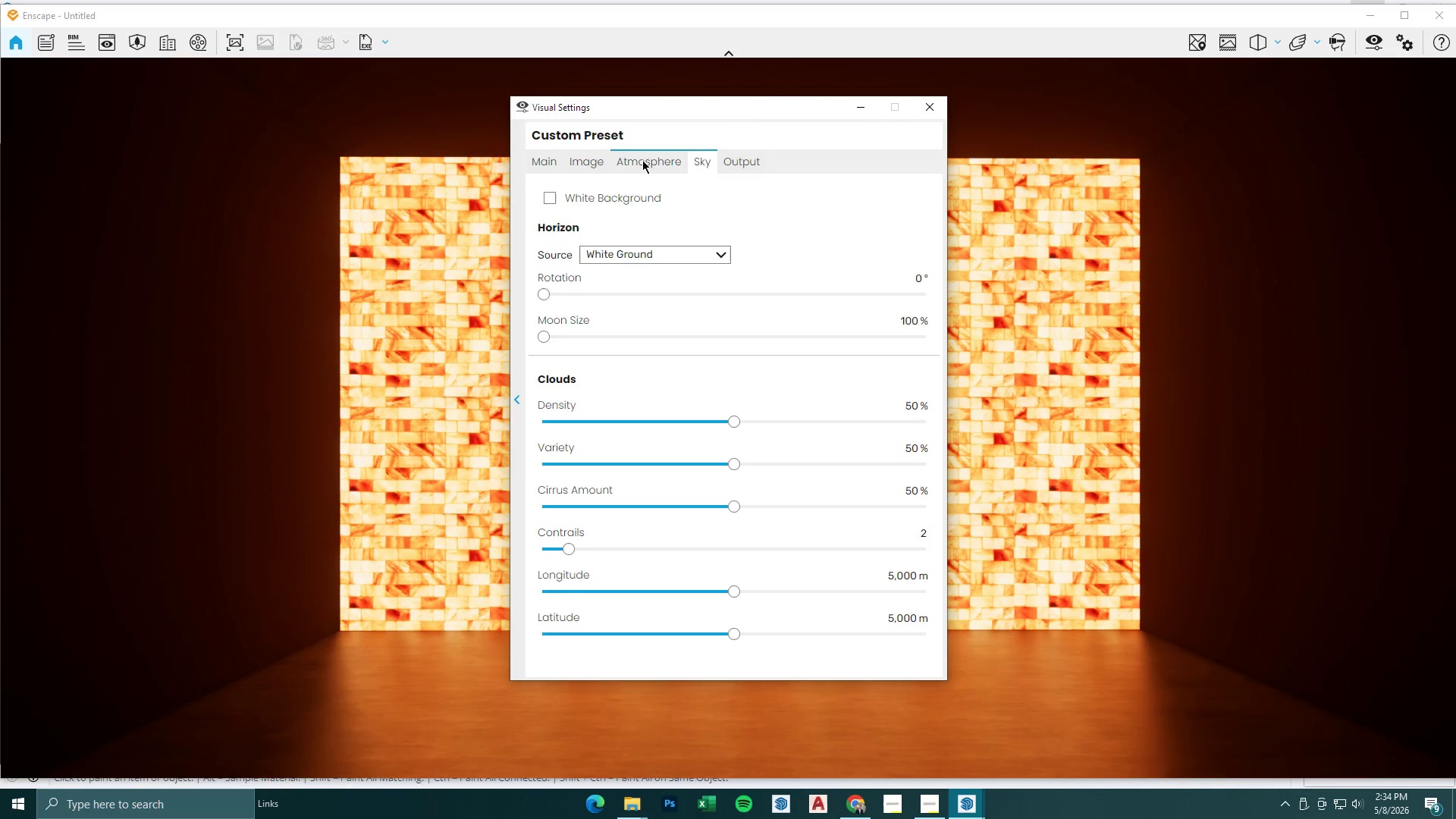 
triple_click([639, 160])
 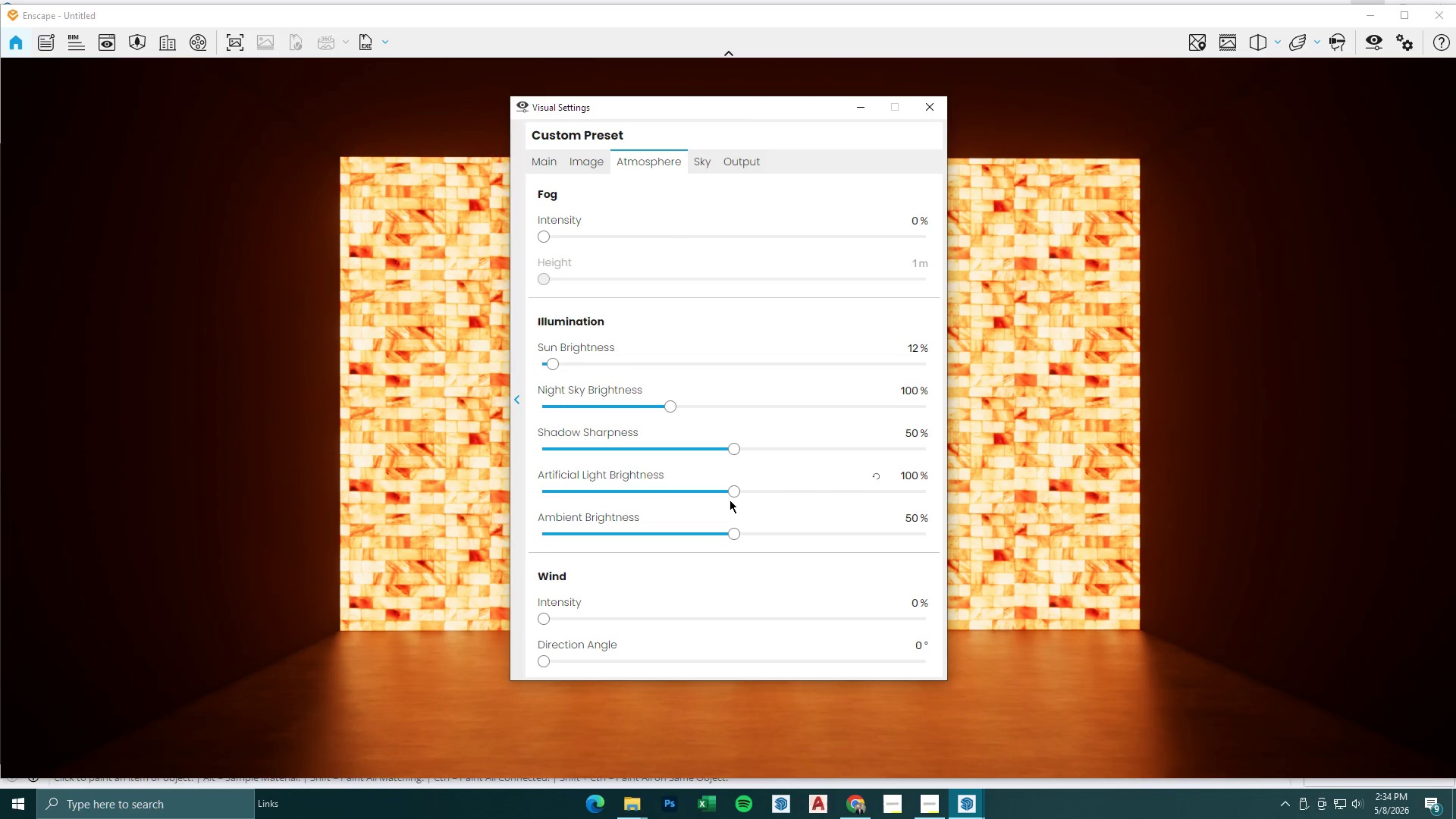 
left_click_drag(start_coordinate=[730, 496], to_coordinate=[763, 497])
 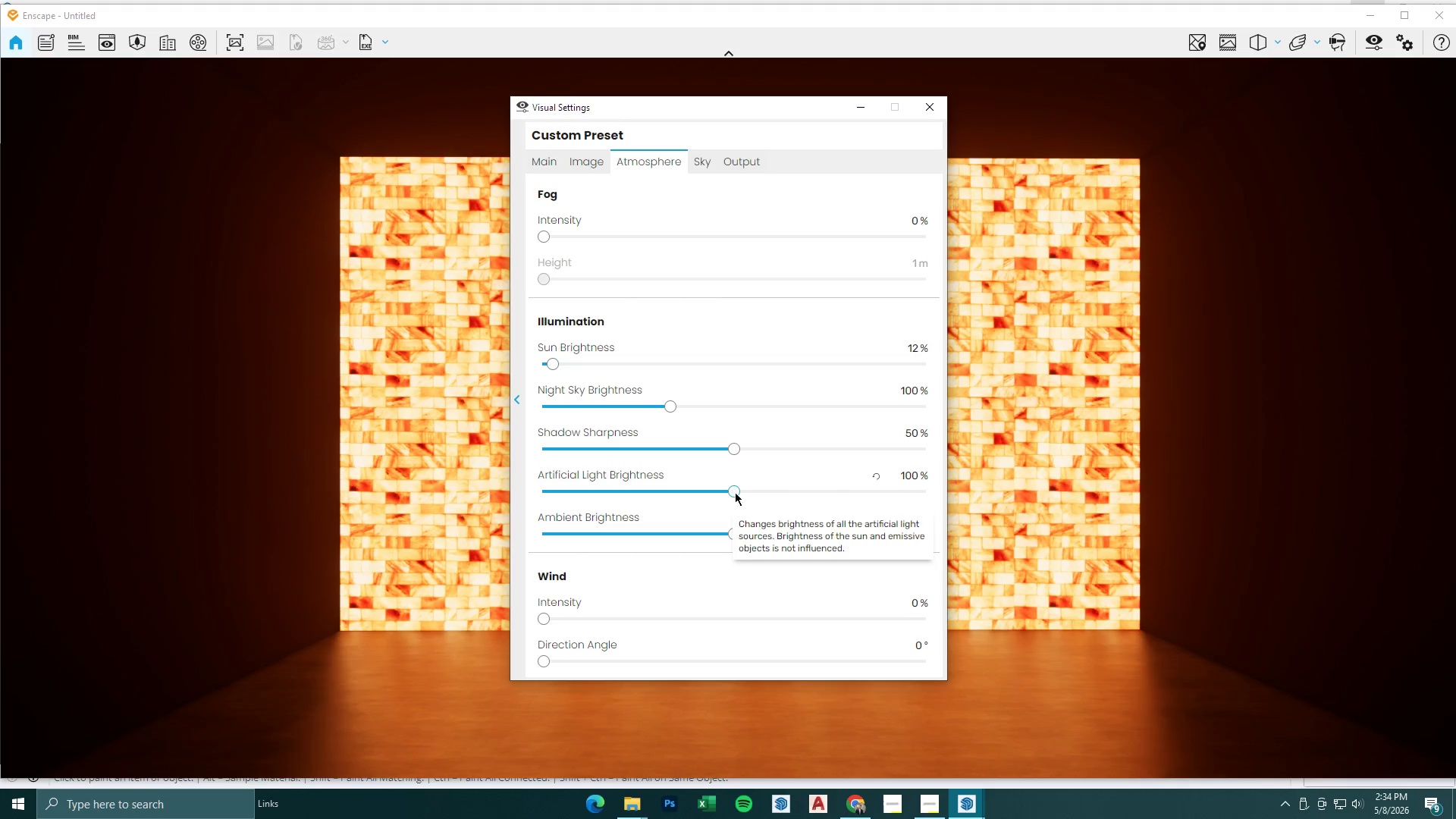 
left_click_drag(start_coordinate=[734, 492], to_coordinate=[773, 489])
 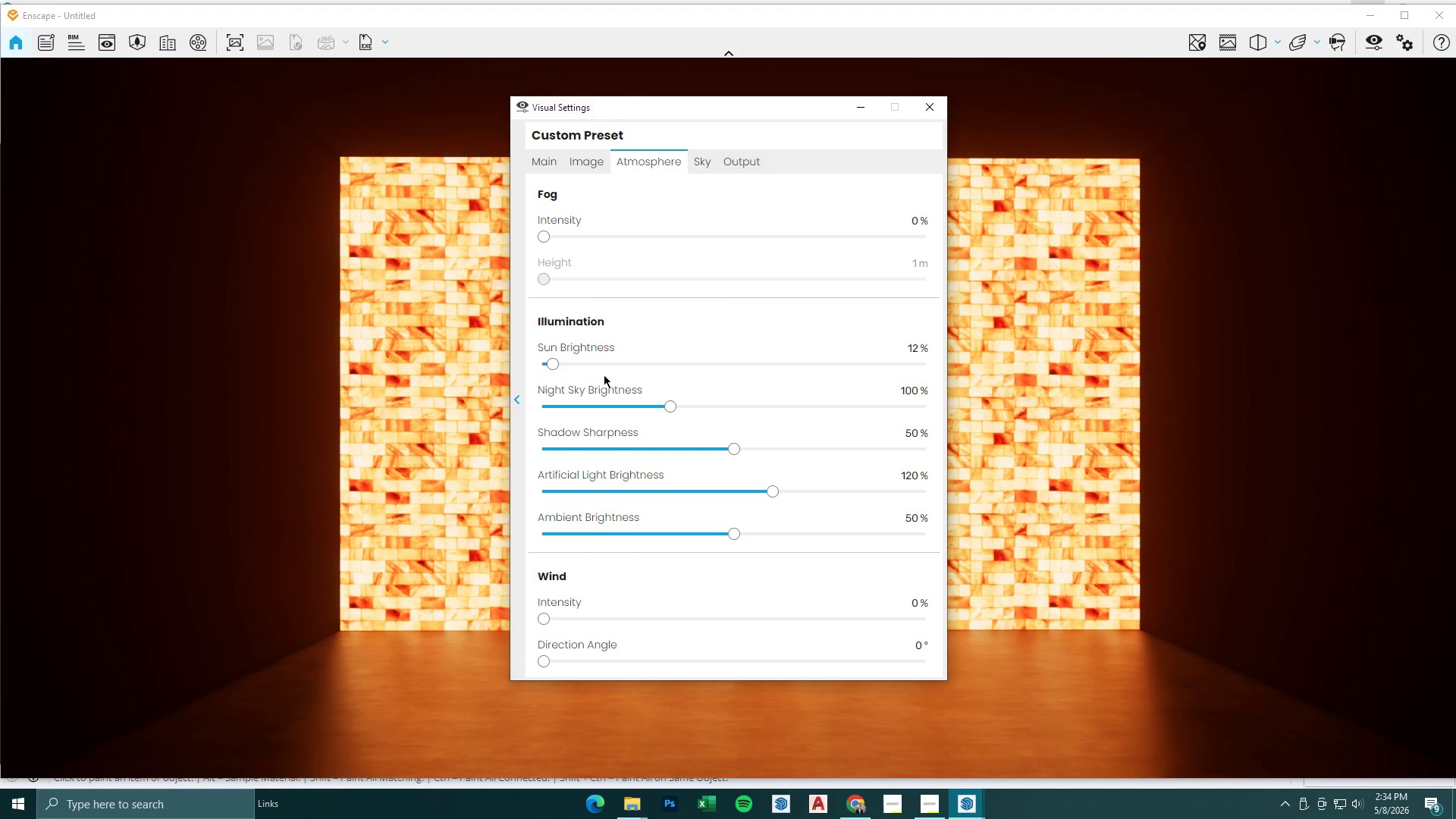 
left_click([701, 158])
 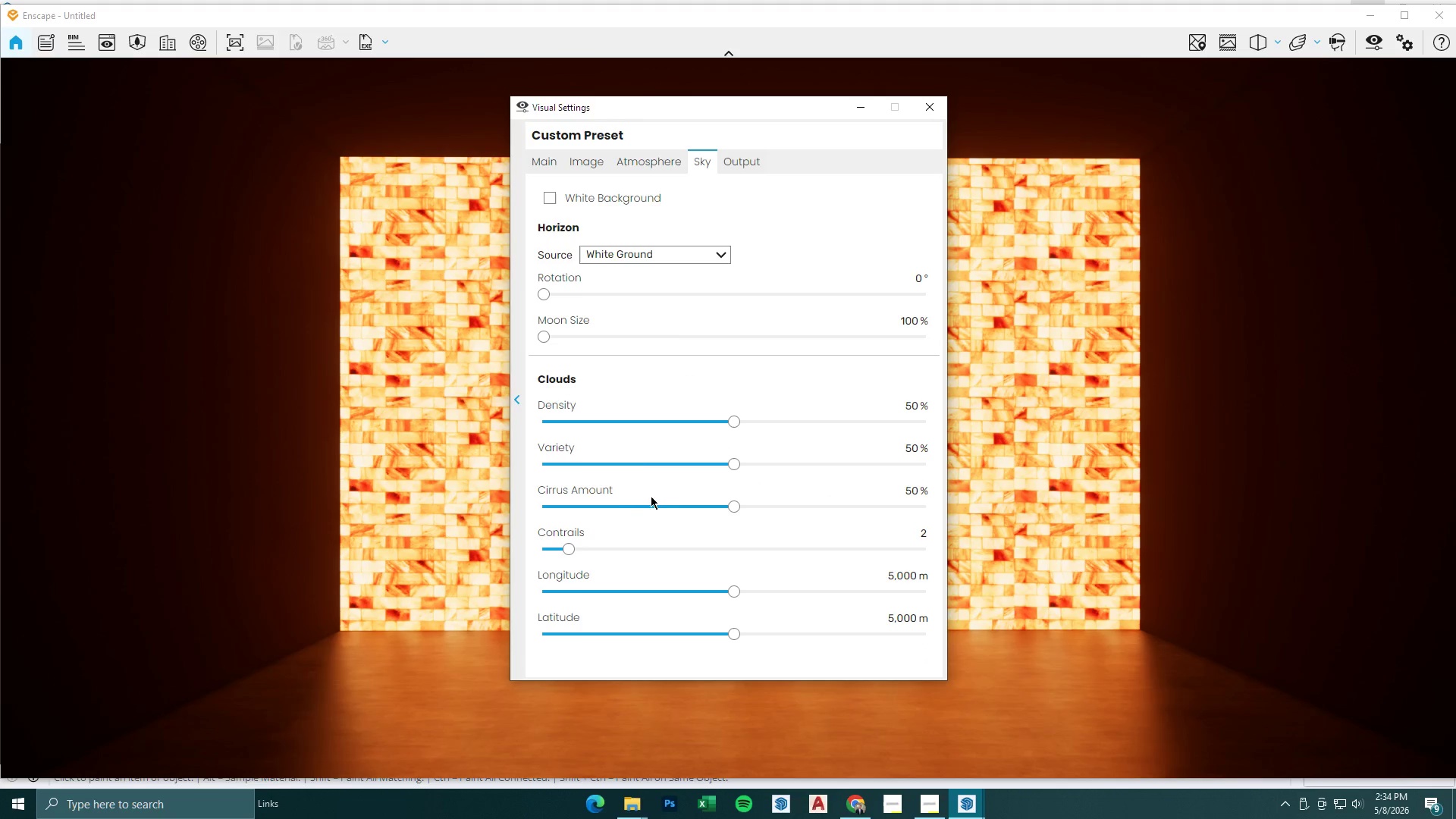 
left_click([743, 163])
 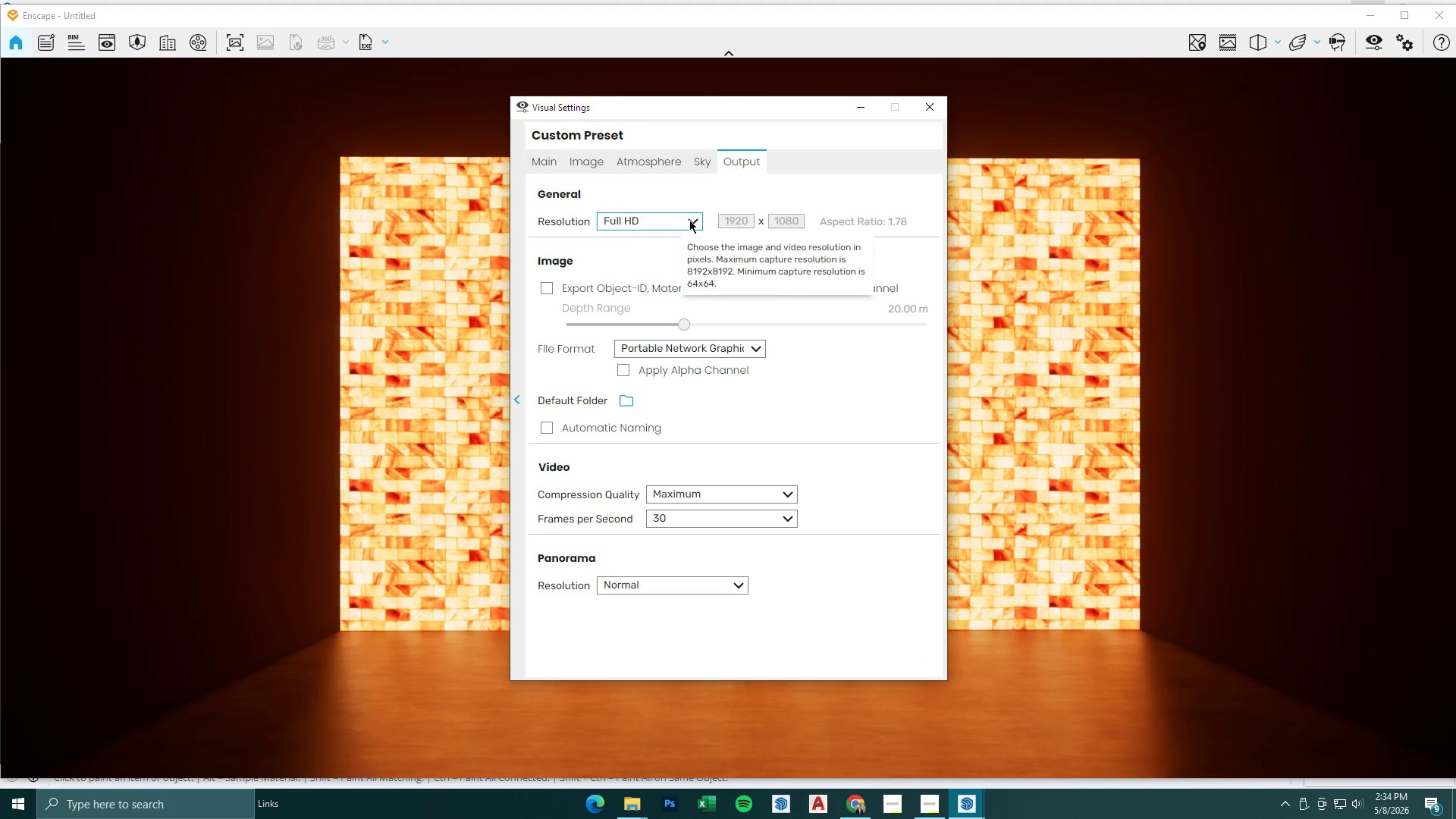 
left_click([739, 190])
 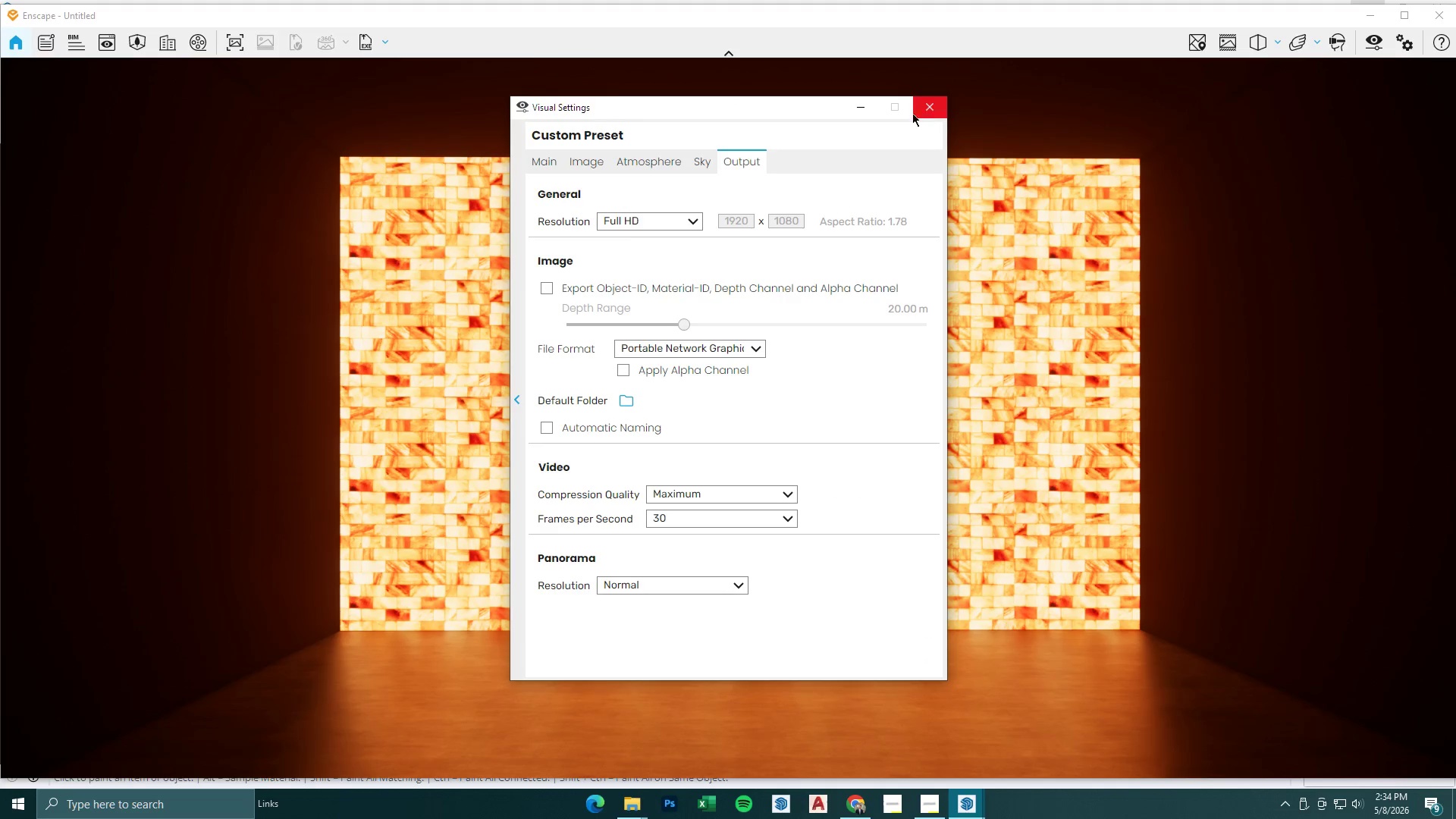 
left_click([852, 111])
 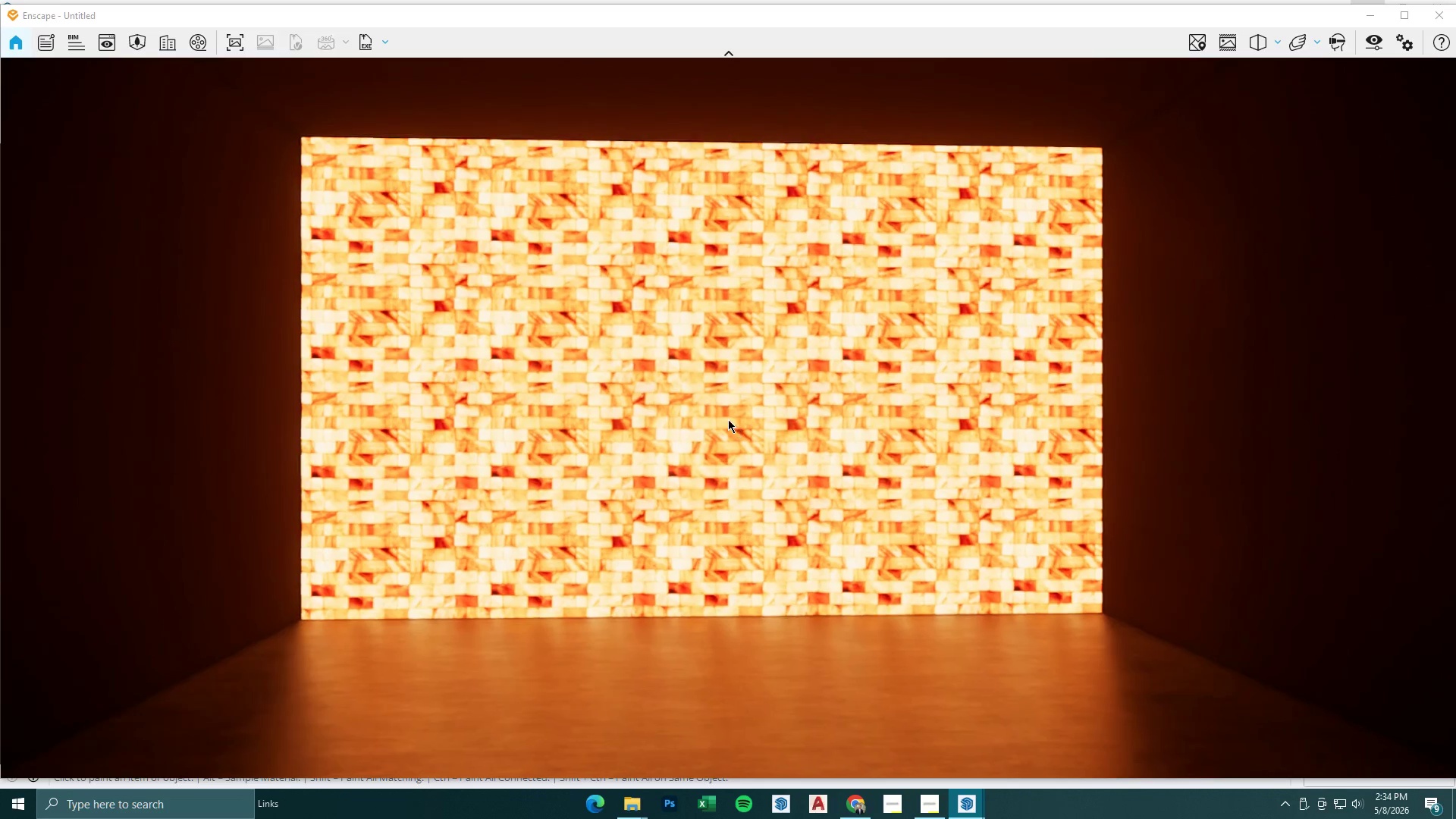 
hold_key(key=S, duration=0.98)
 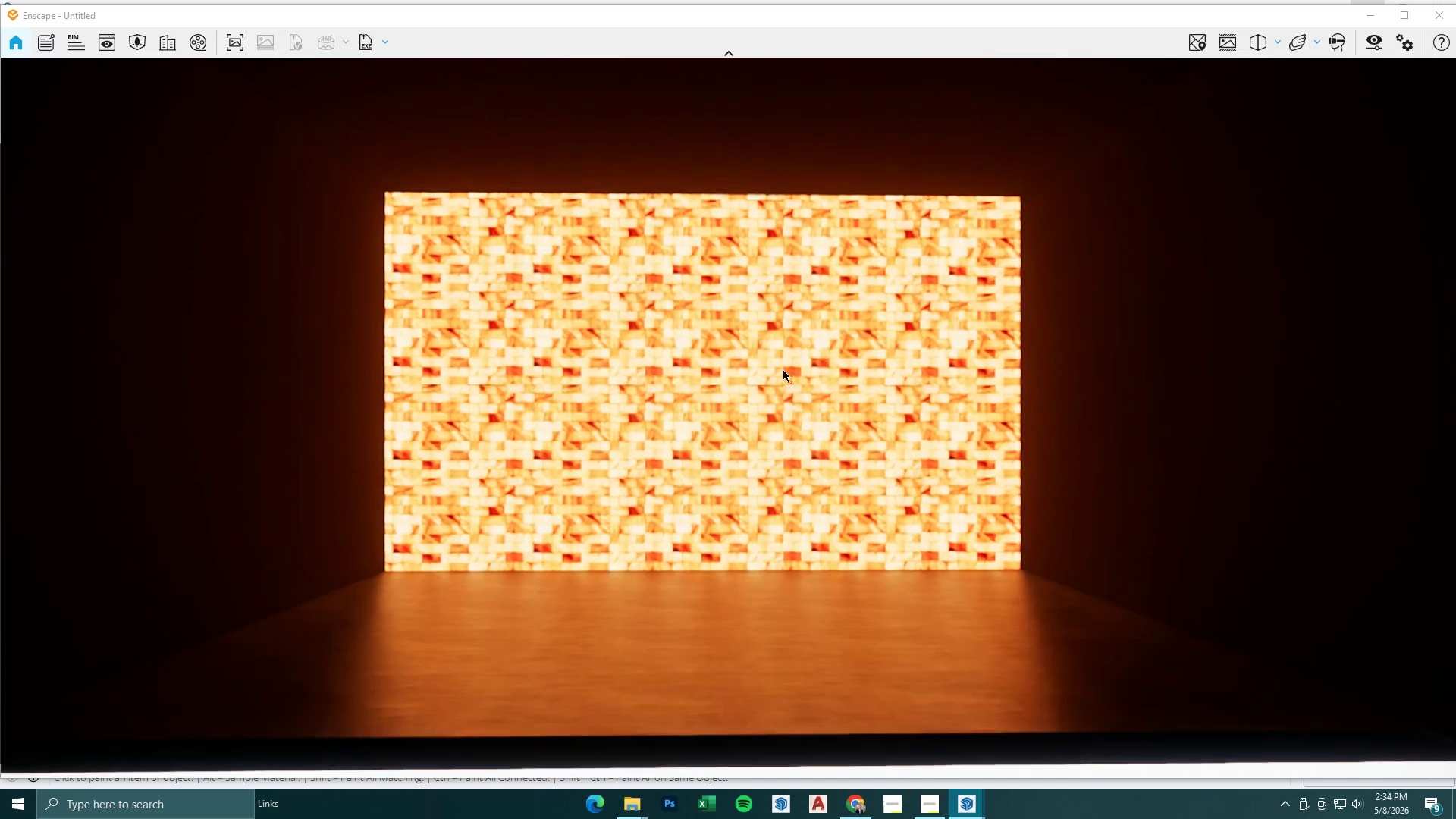 
type(aedq)
 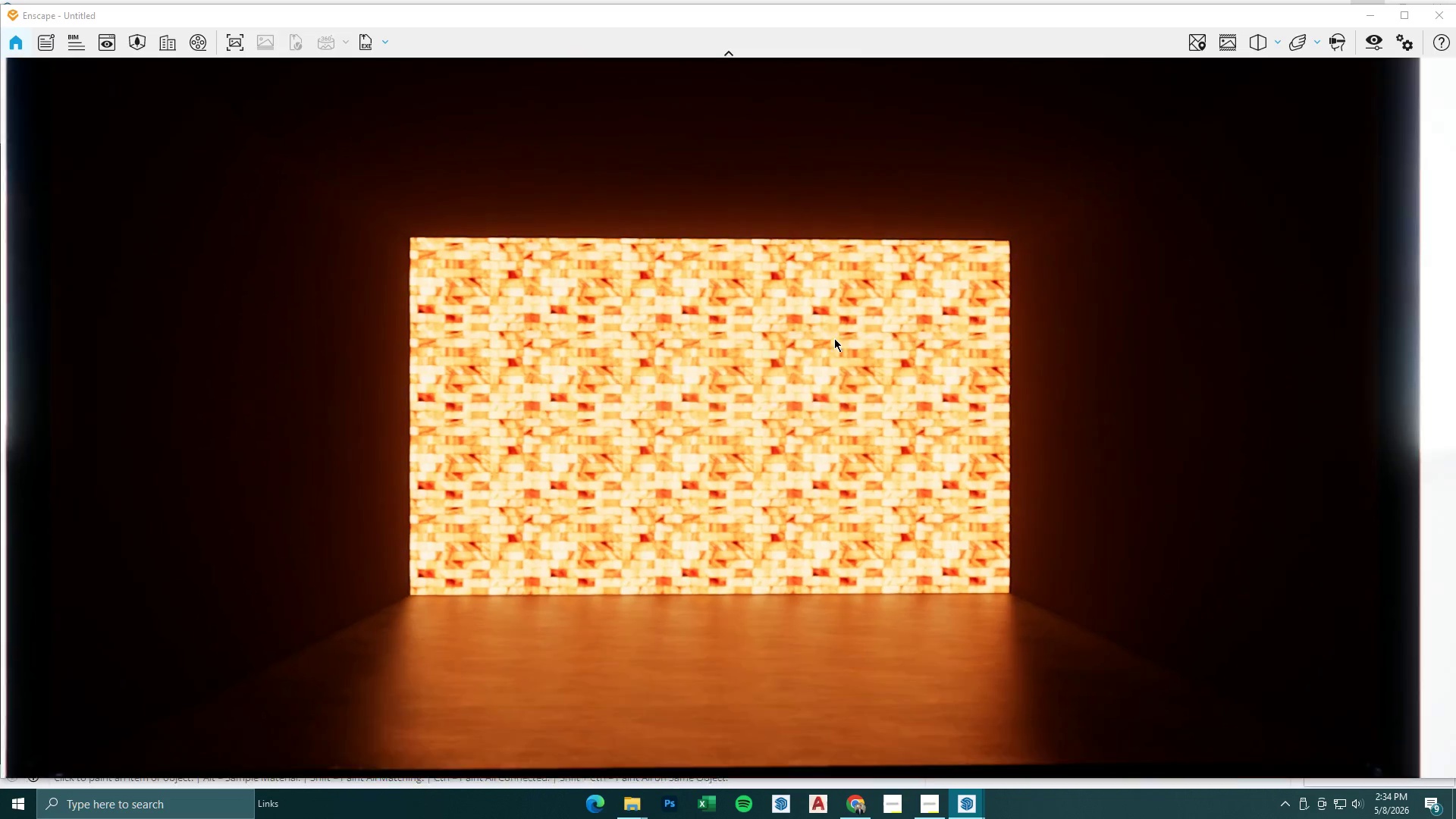 
hold_key(key=W, duration=1.0)
 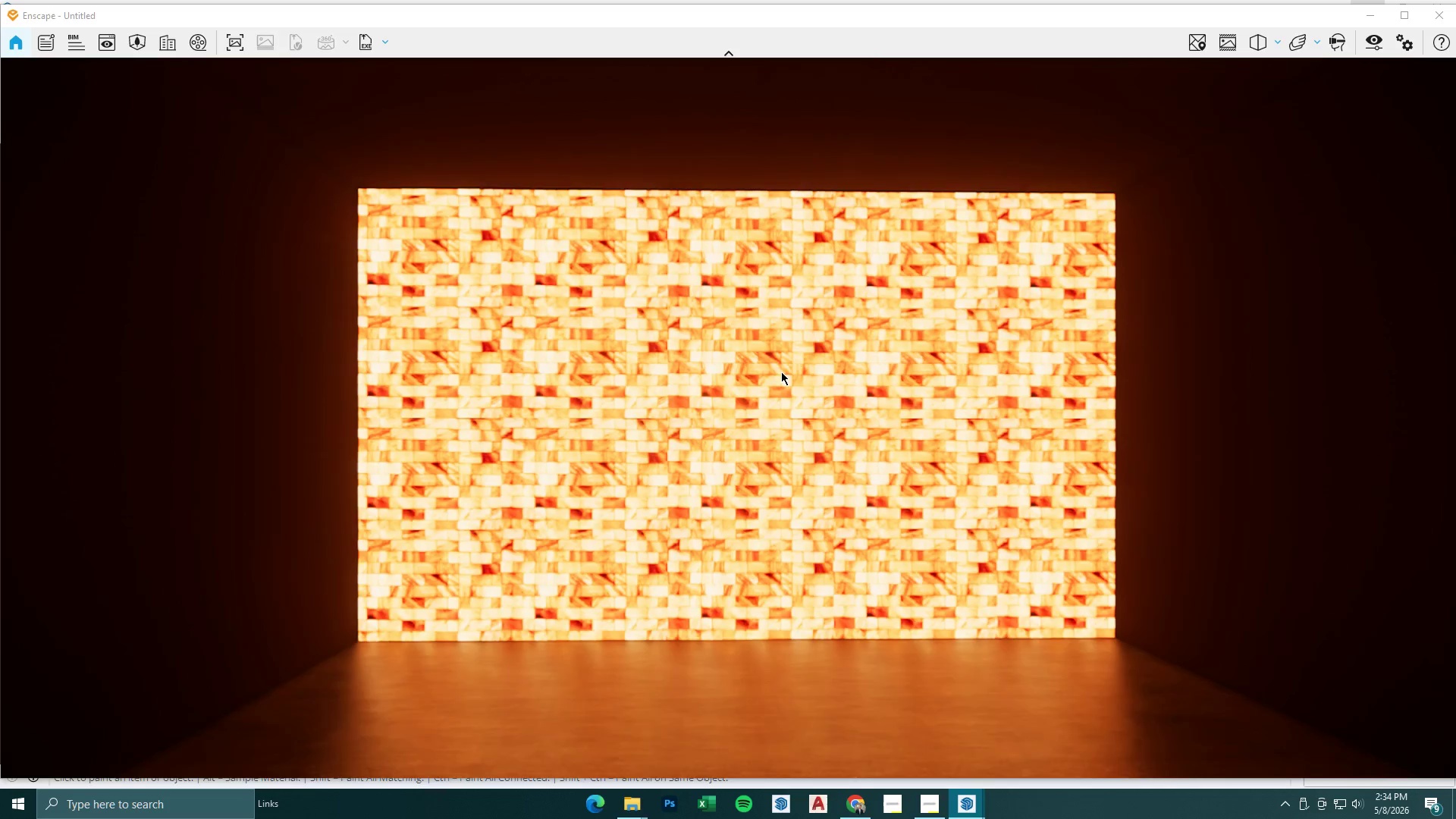 
type(easadeawswq)
 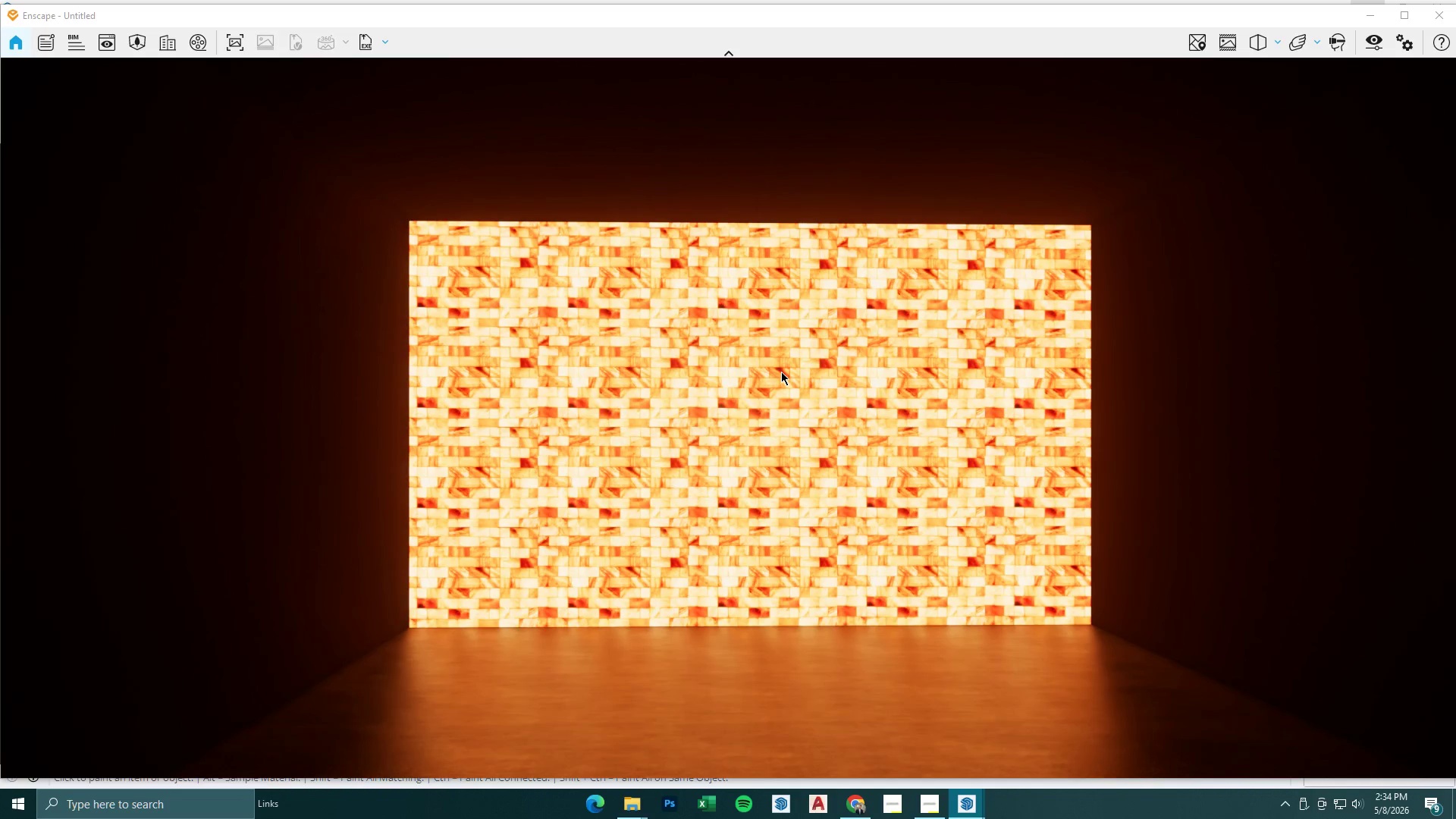 